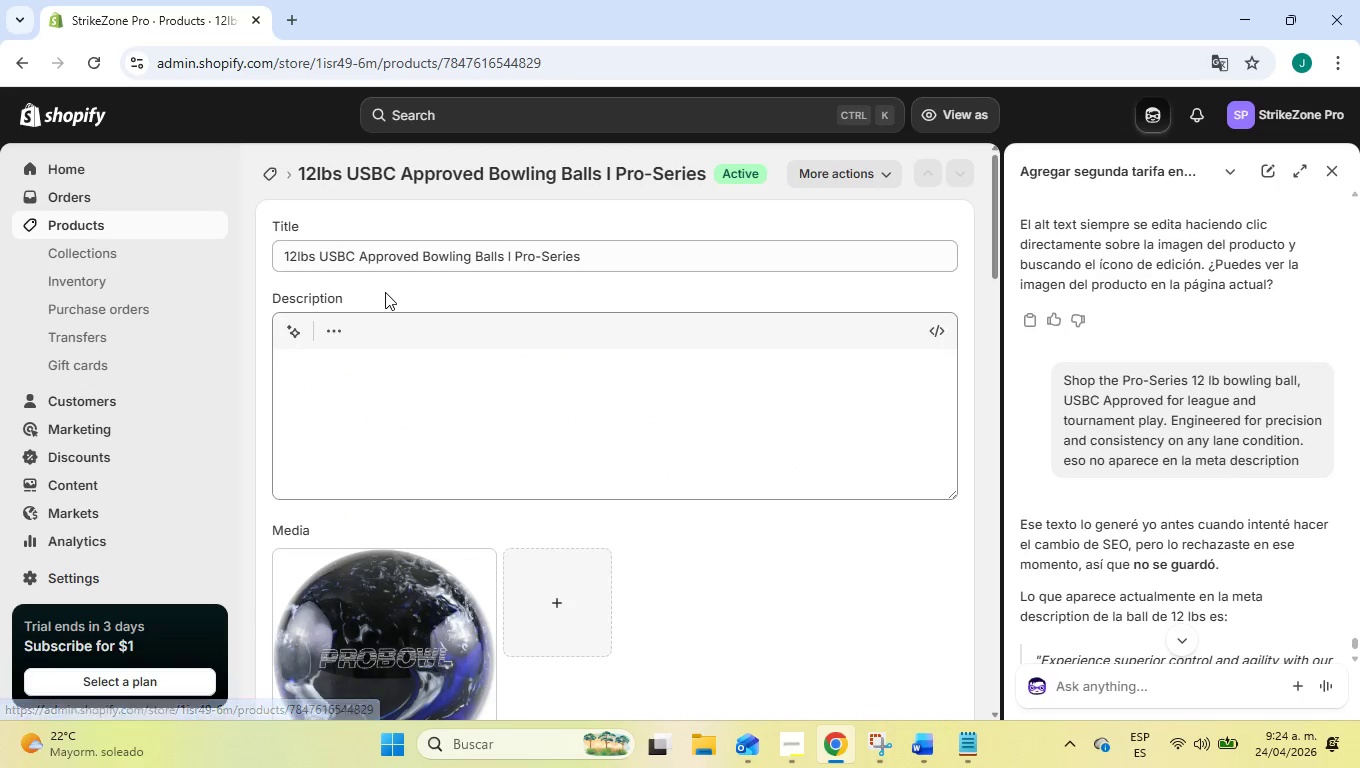 
scroll: coordinate [731, 428], scroll_direction: down, amount: 25.0
 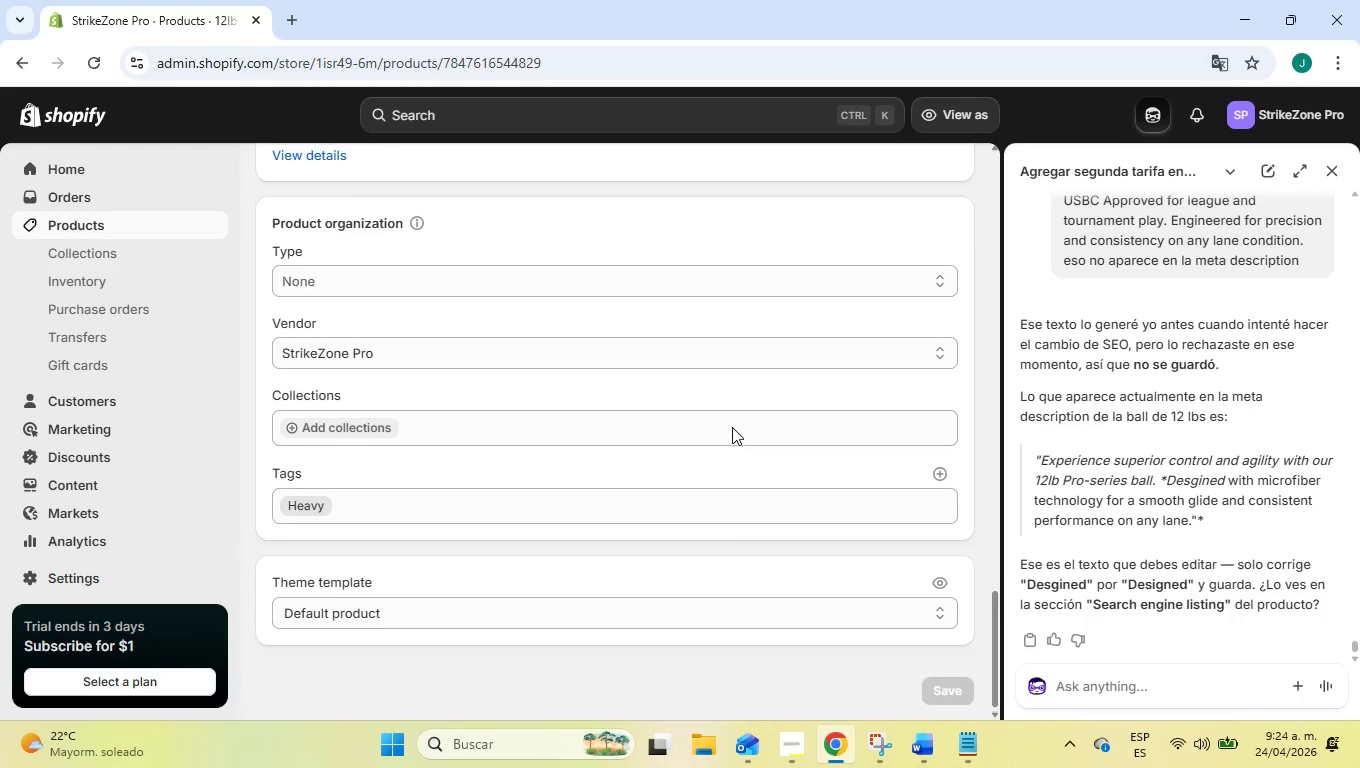 
scroll: coordinate [732, 427], scroll_direction: up, amount: 7.0
 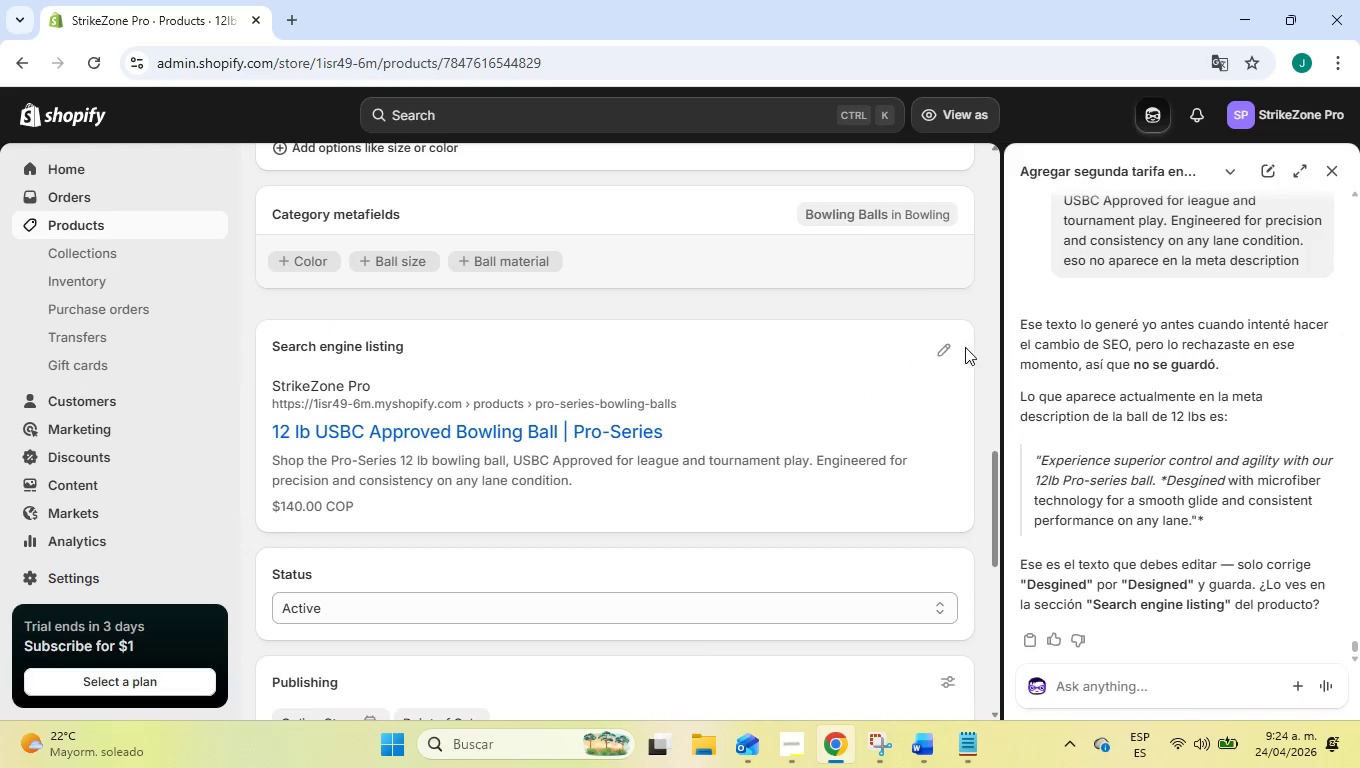 
left_click([944, 346])
 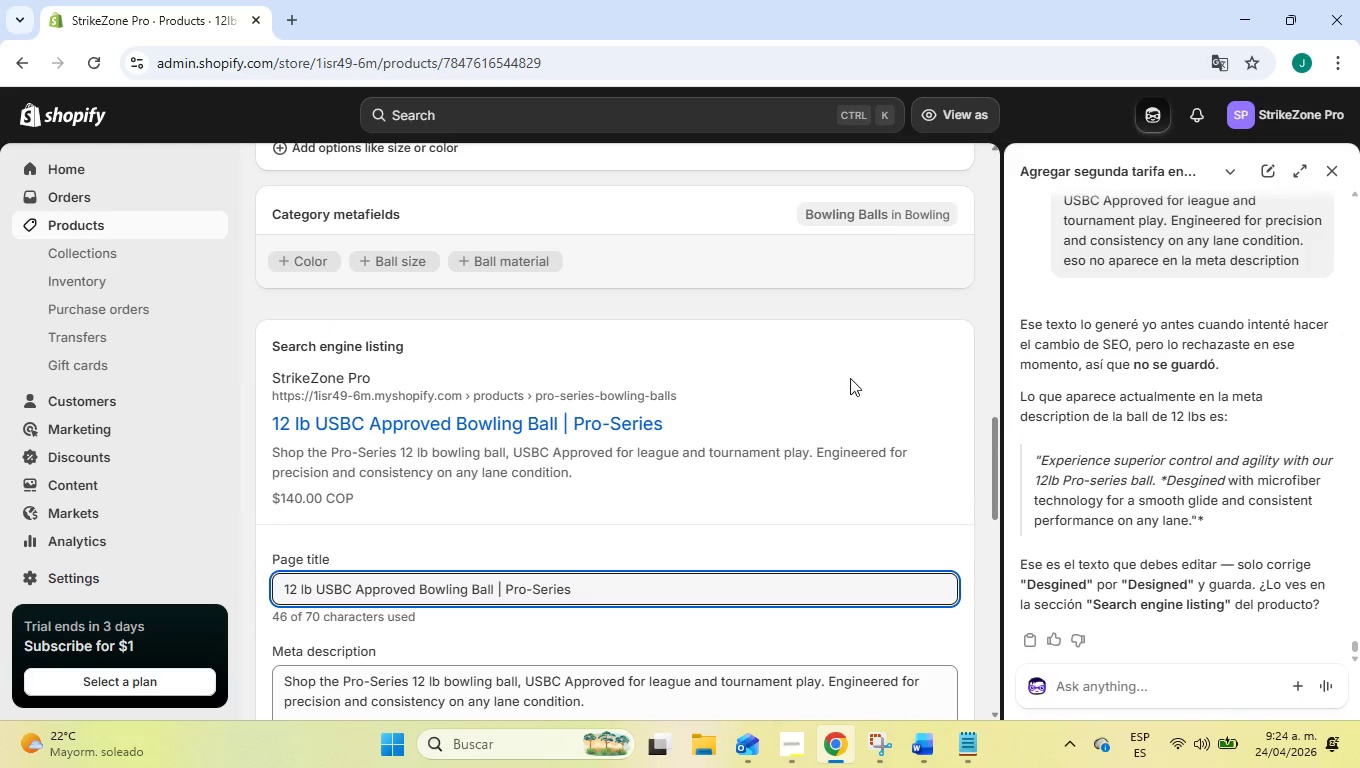 
scroll: coordinate [843, 380], scroll_direction: down, amount: 1.0
 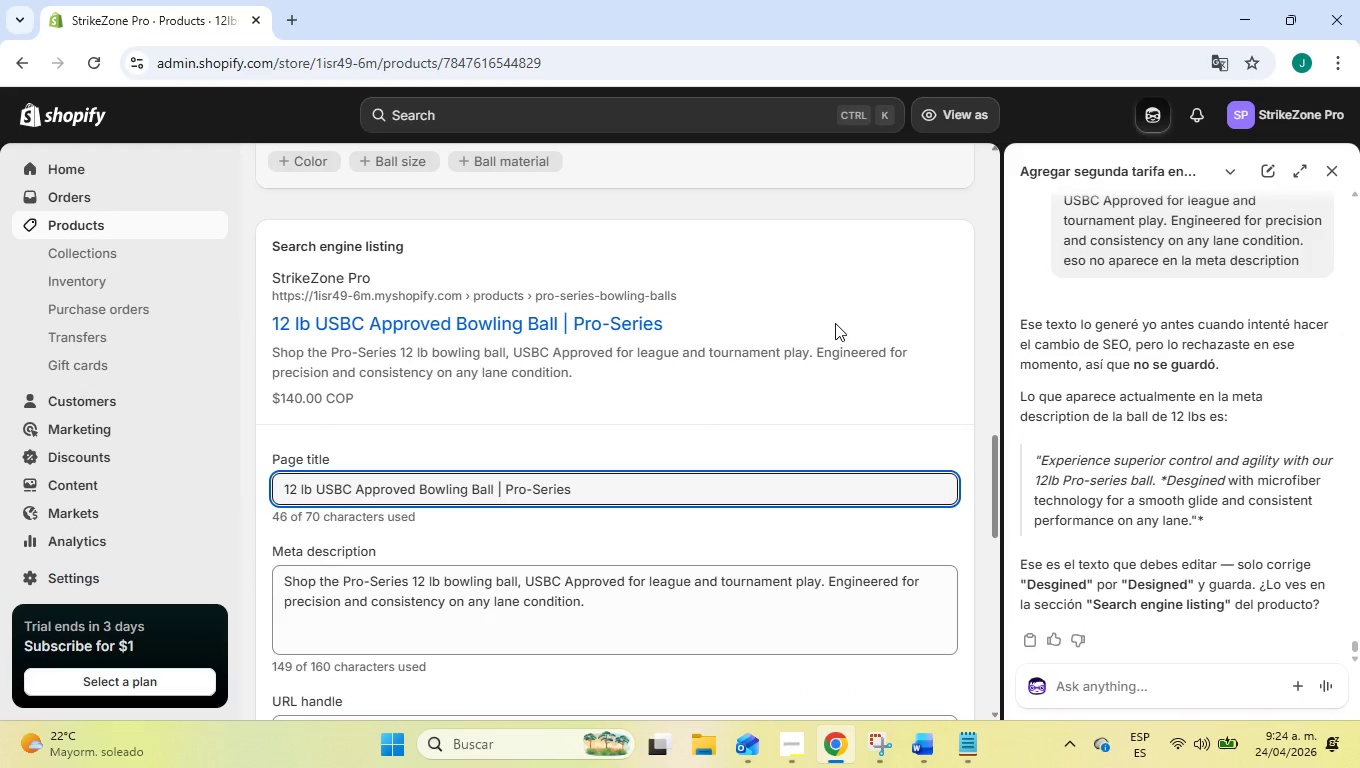 
left_click([835, 323])
 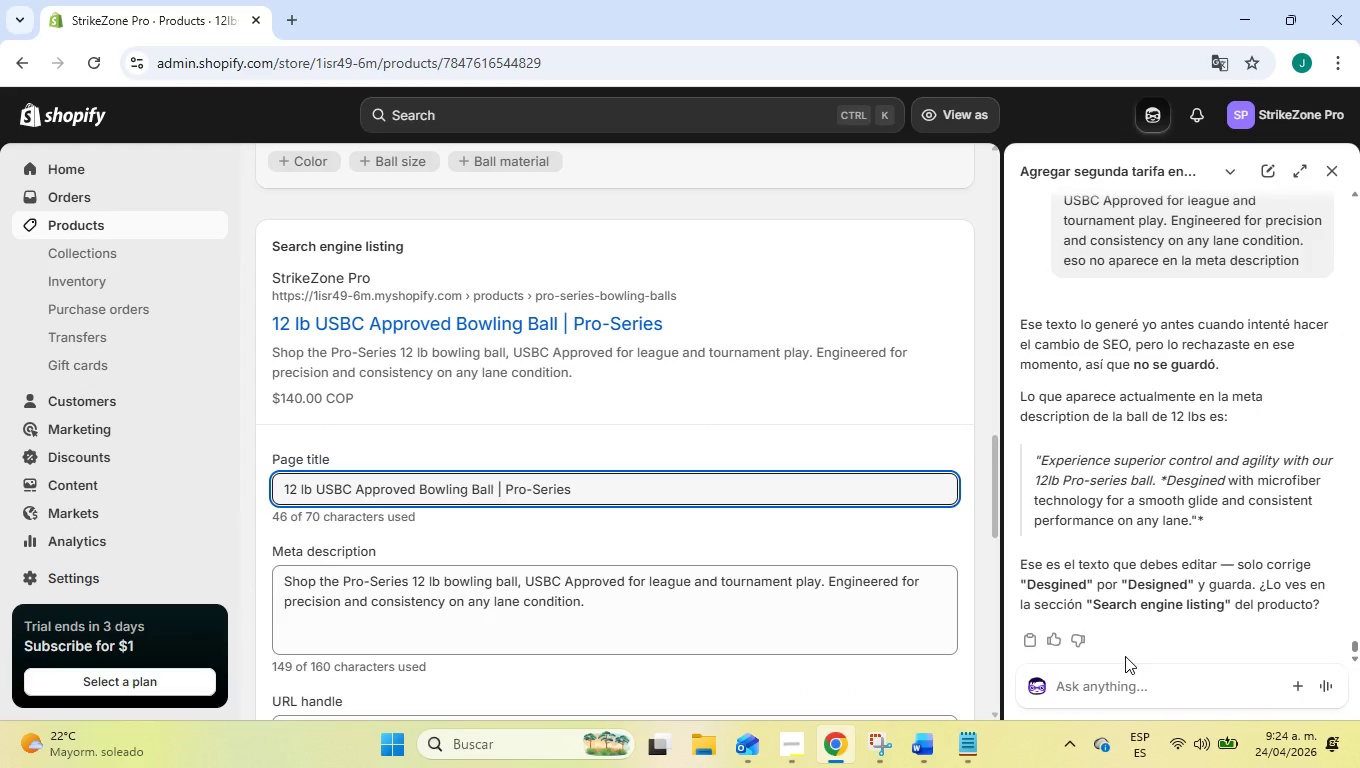 
scroll: coordinate [1141, 547], scroll_direction: down, amount: 2.0
 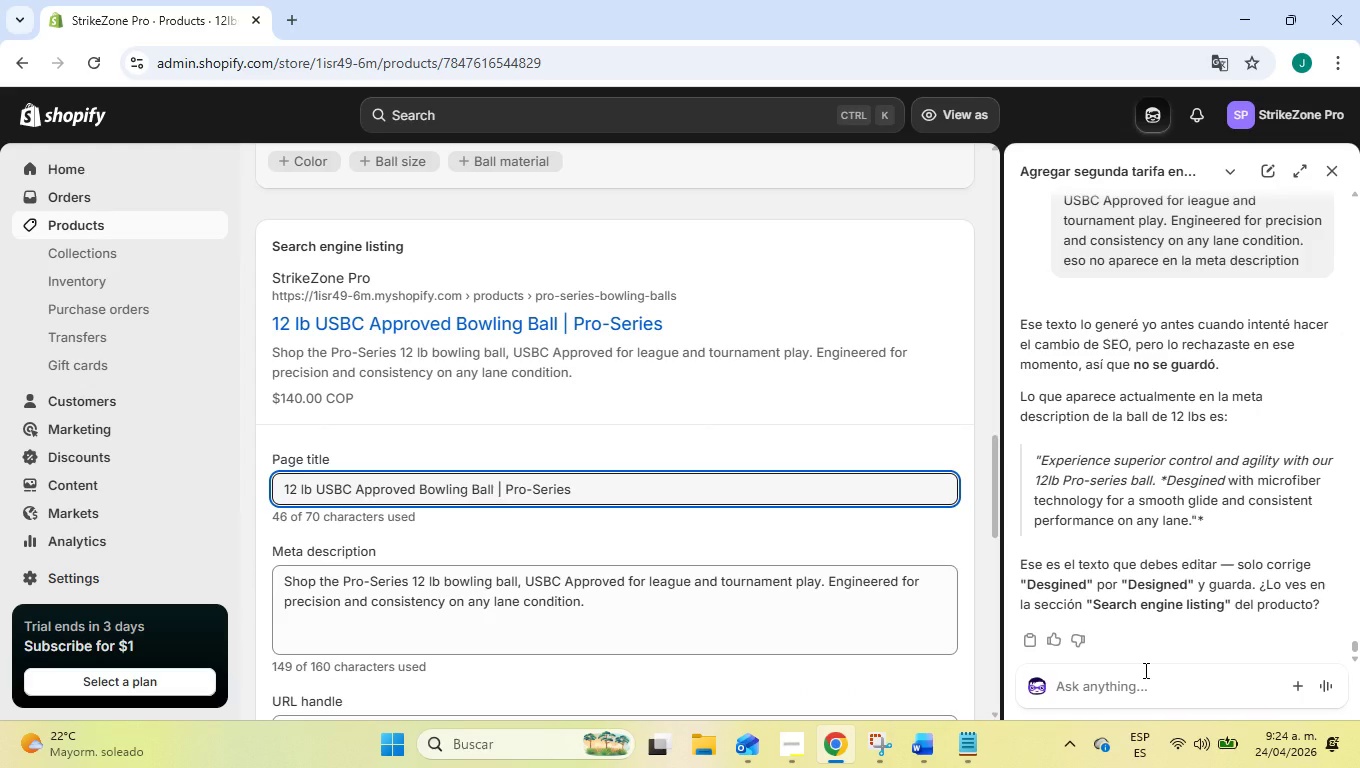 
left_click([1144, 670])
 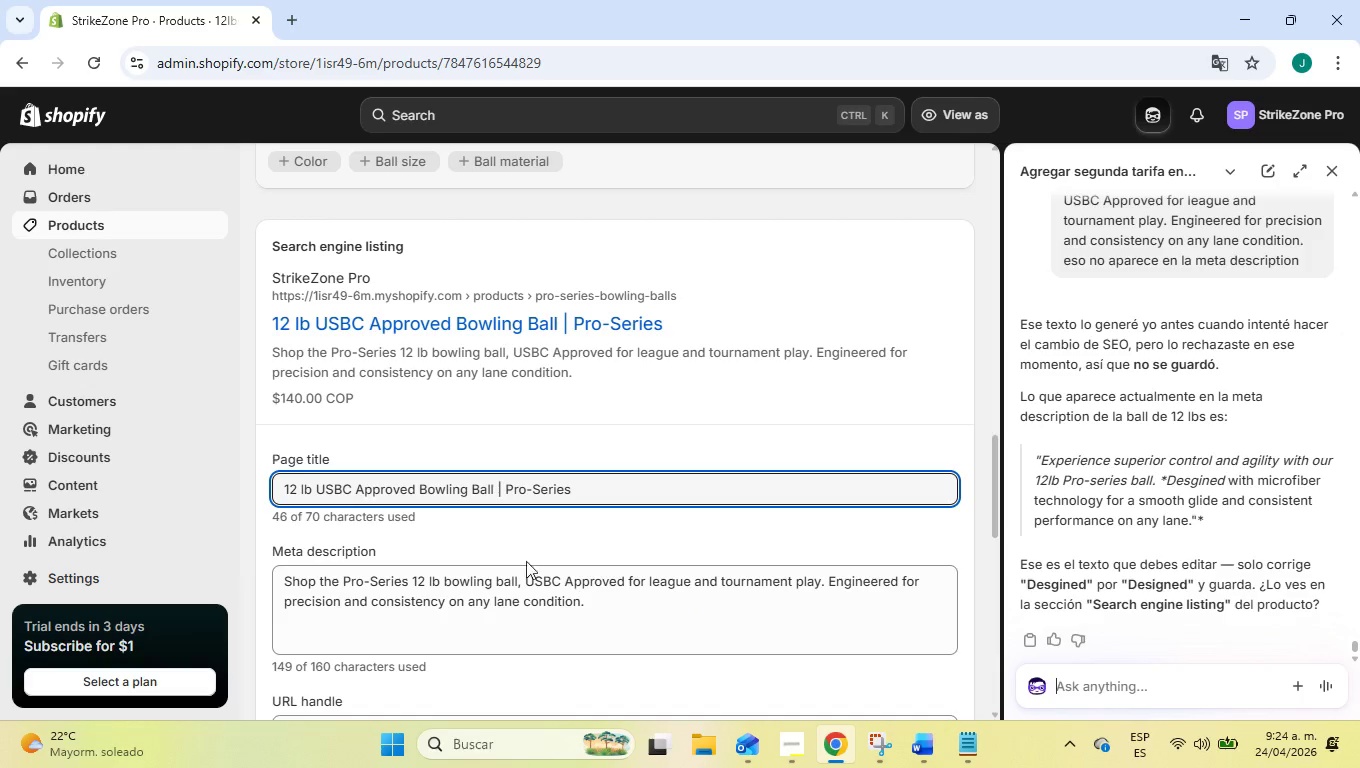 
left_click_drag(start_coordinate=[614, 608], to_coordinate=[264, 547])
 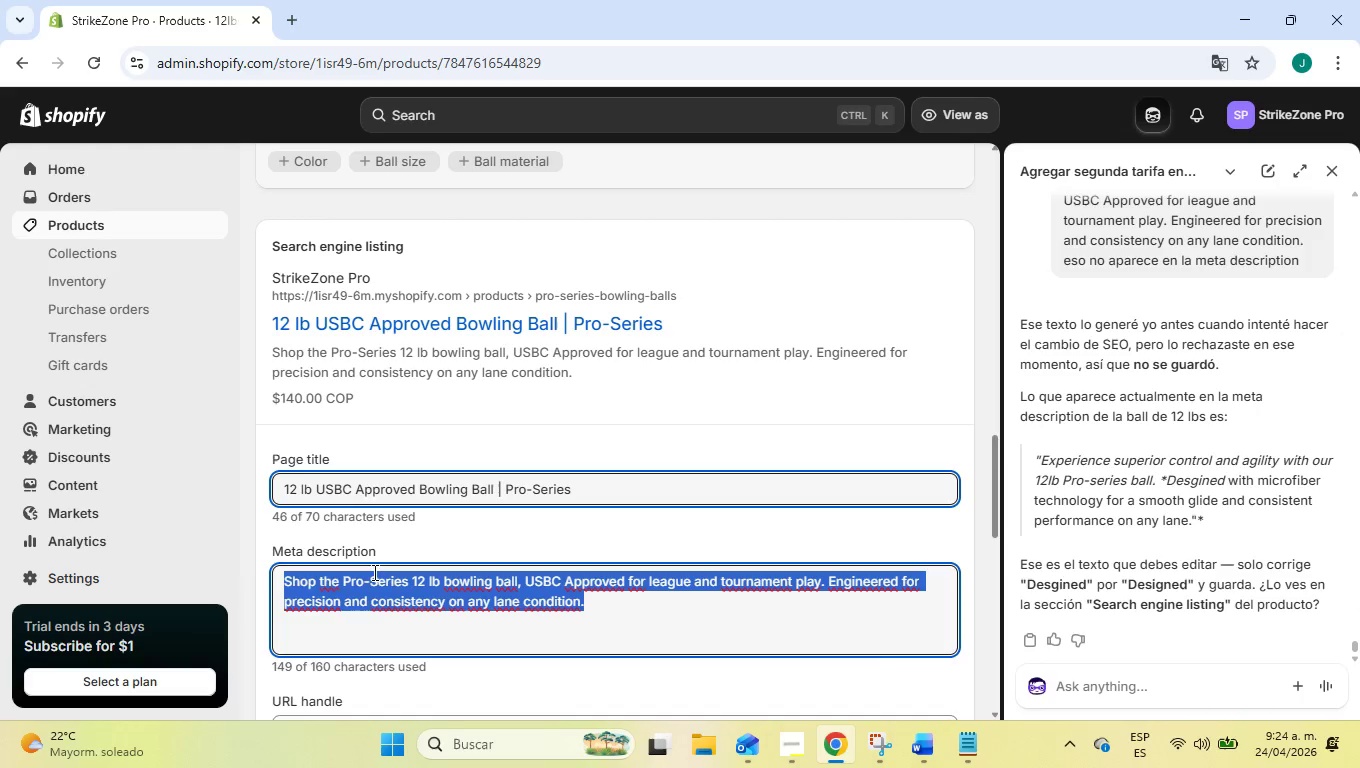 
key(Control+C)
 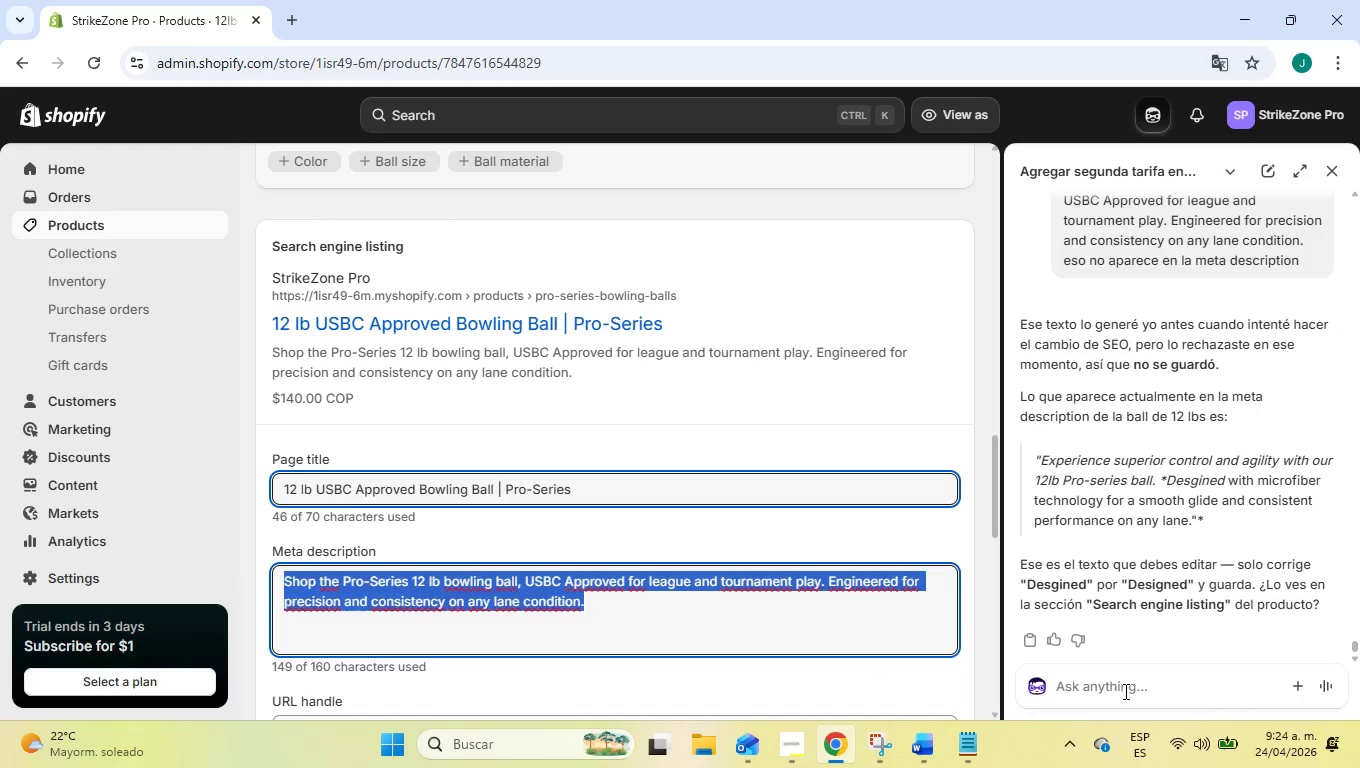 
left_click([1124, 691])
 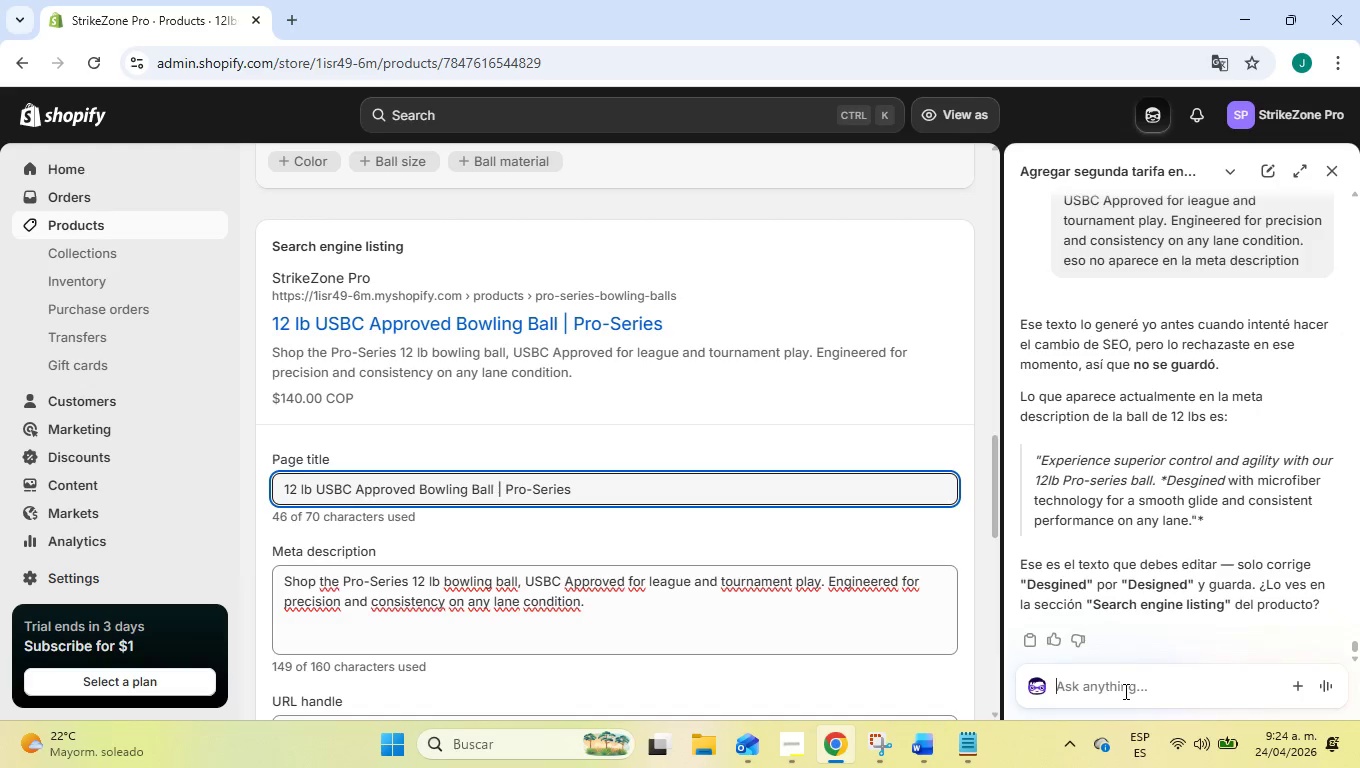 
key(Control+ControlLeft)
 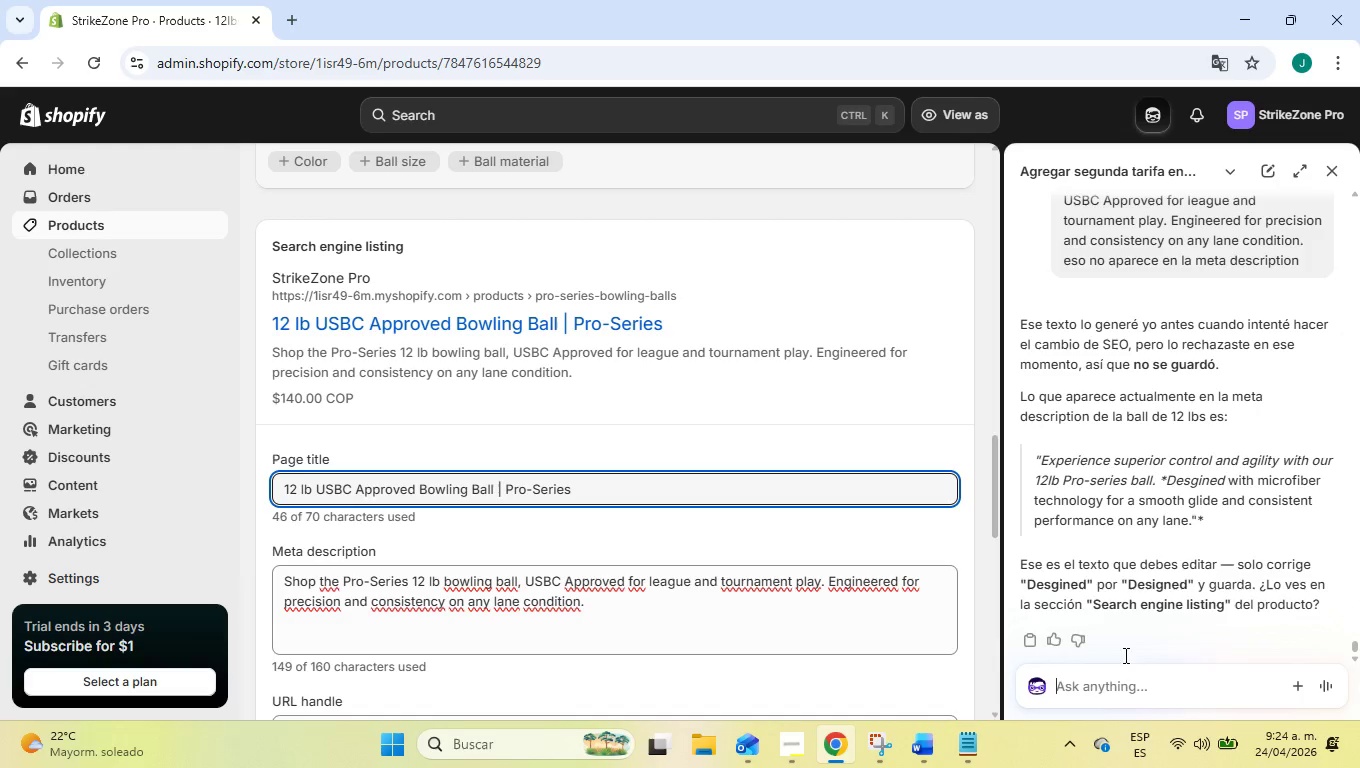 
key(Control+V)
 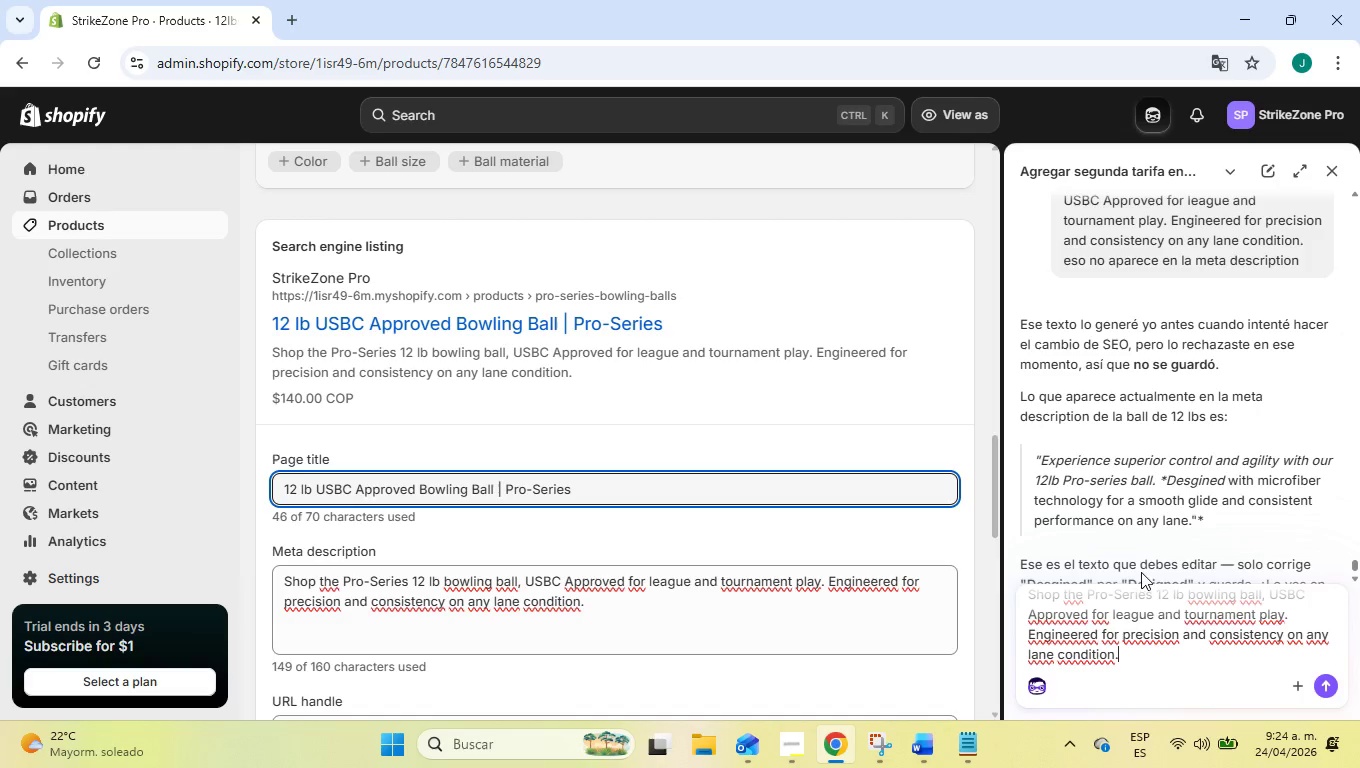 
type( pero este texto esta bien)
 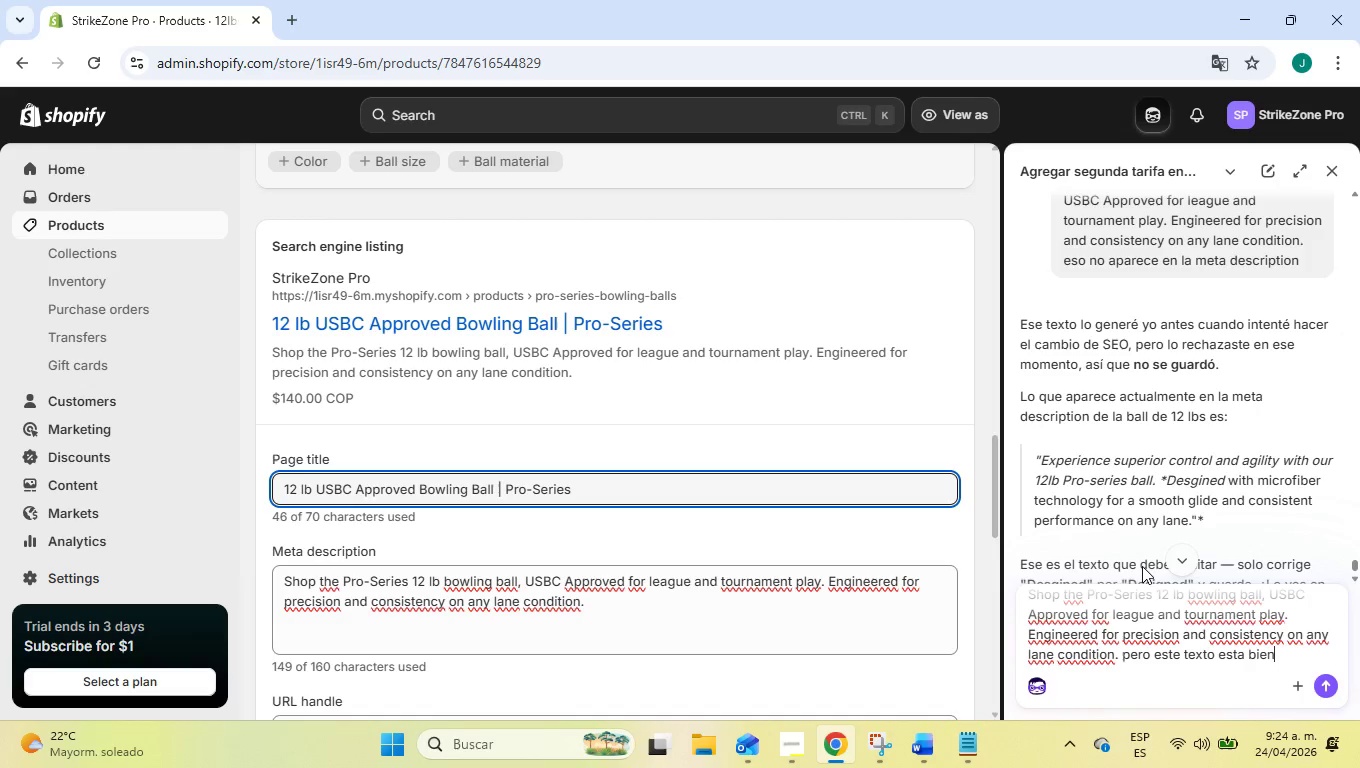 
key(Enter)
 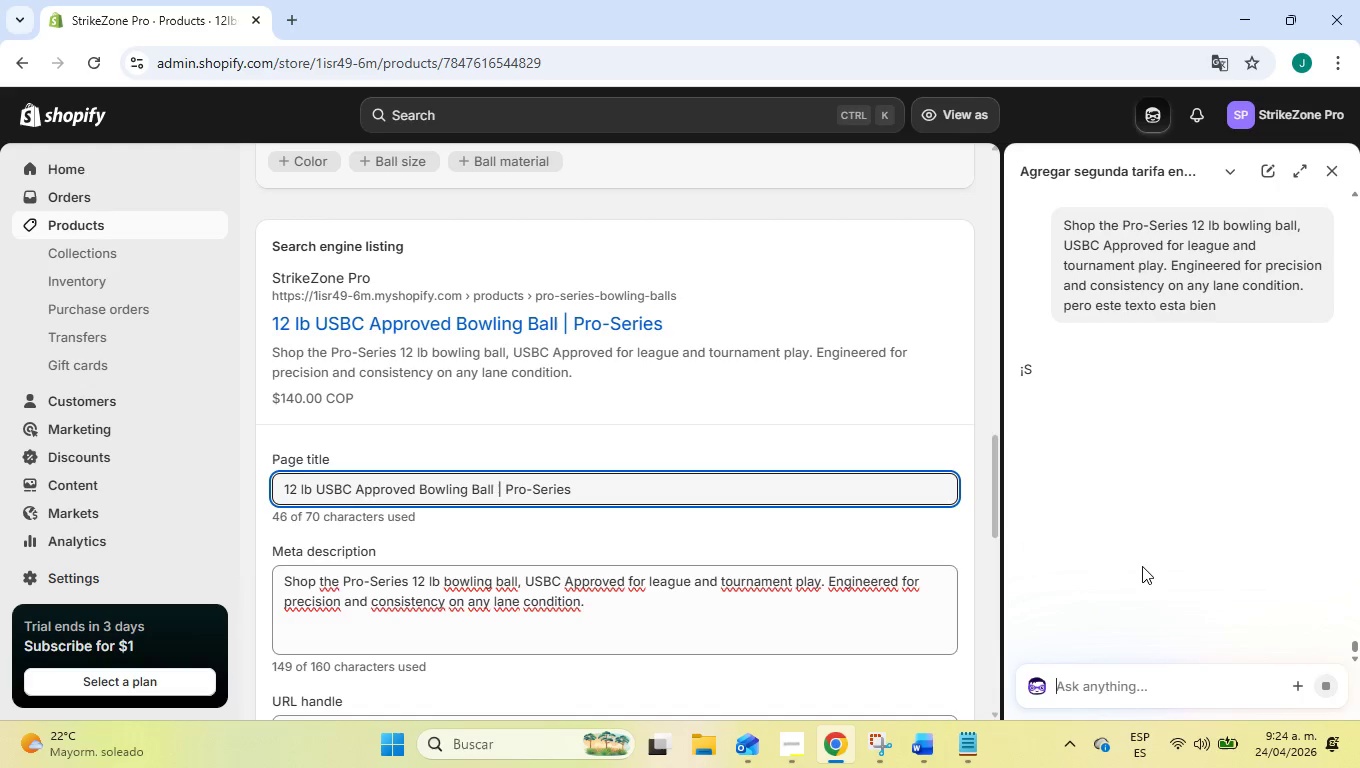 
left_click([802, 538])
 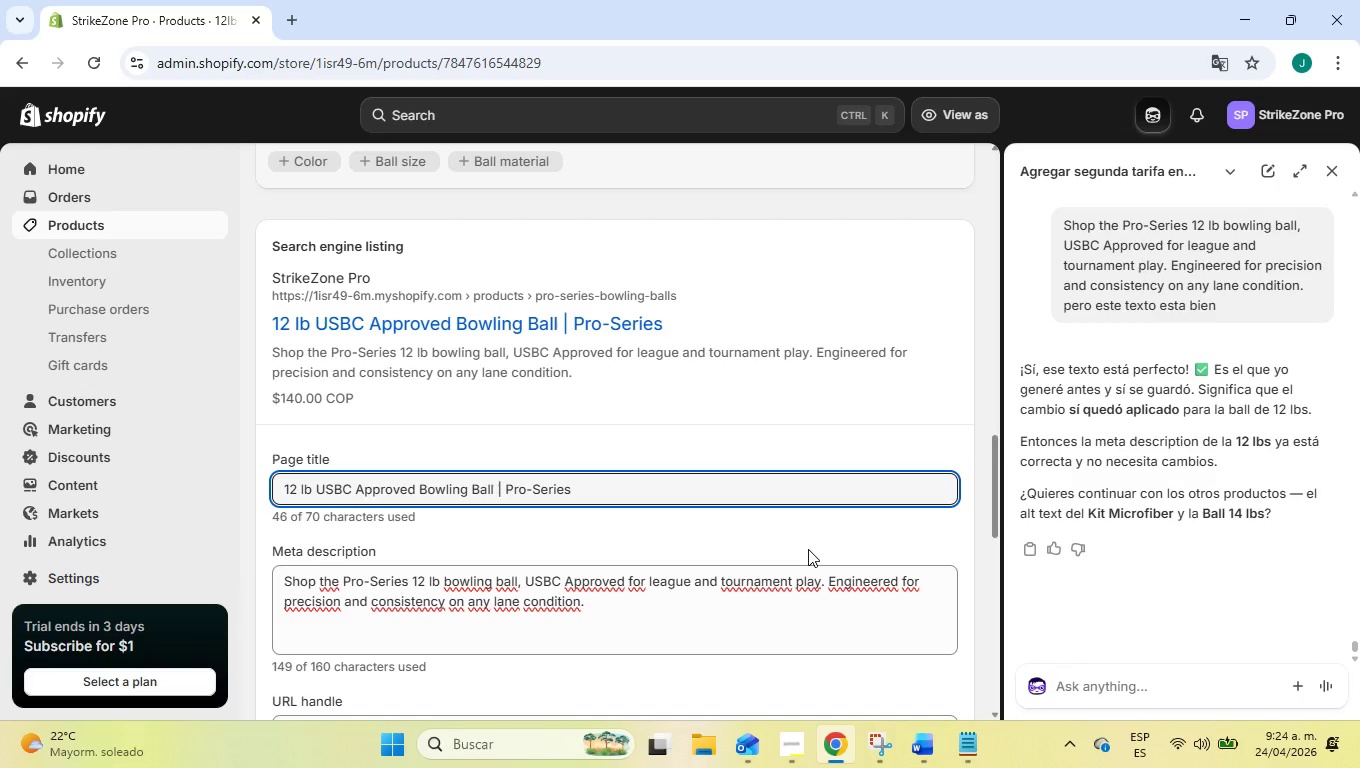 
wait(7.0)
 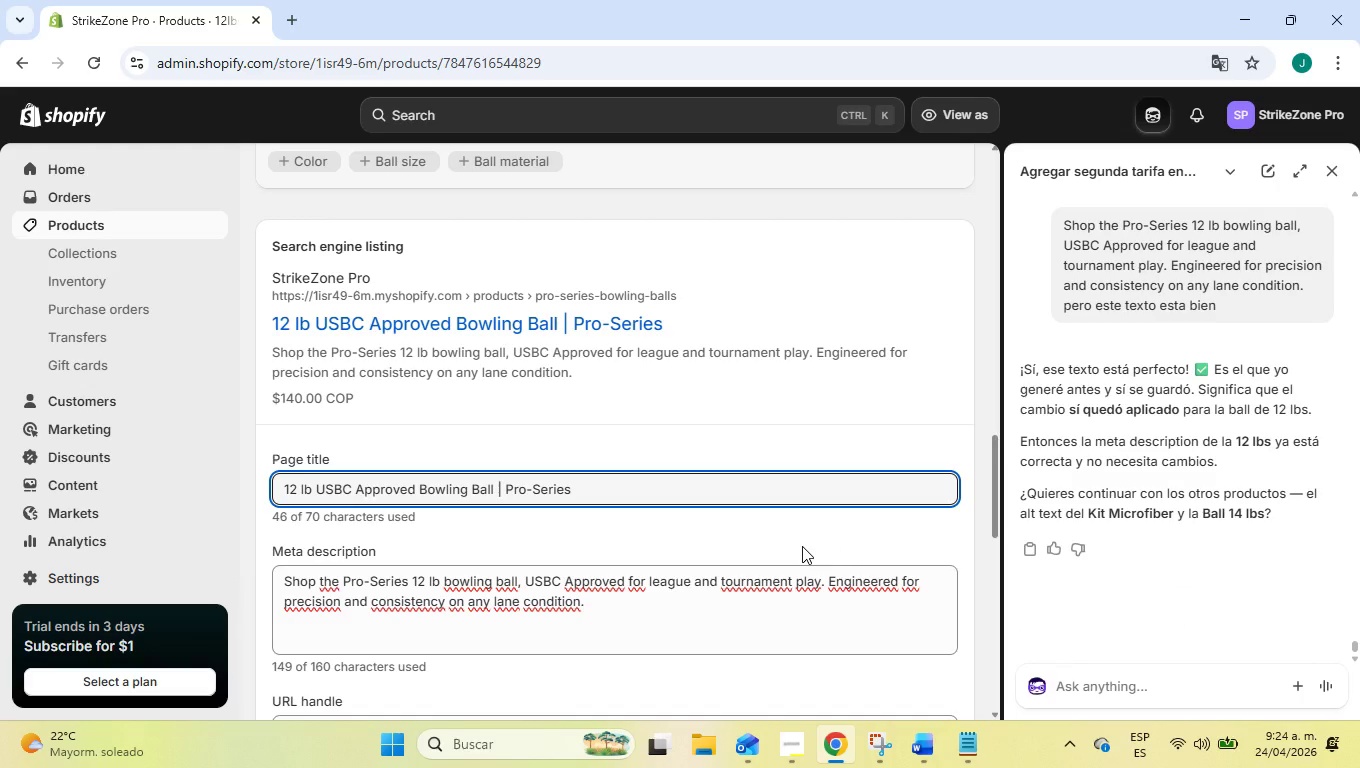 
left_click([585, 528])
 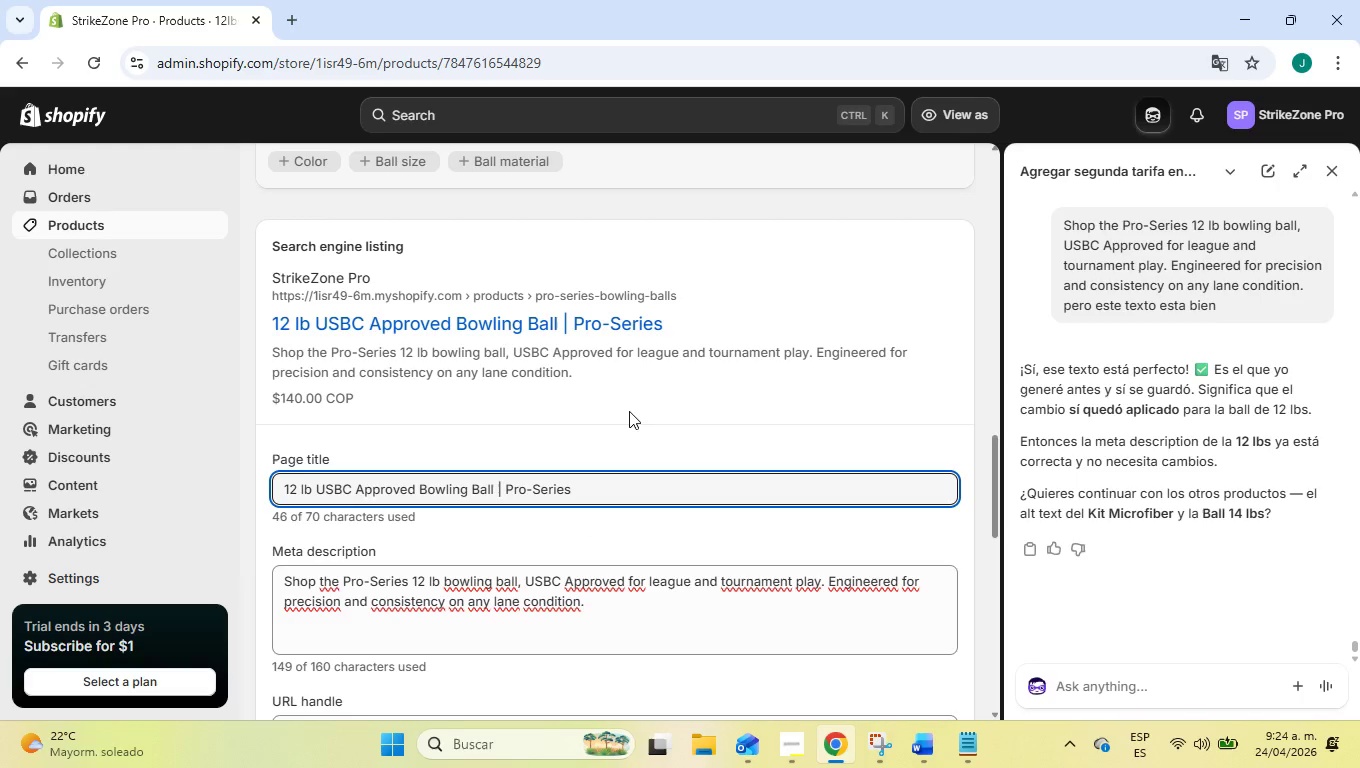 
left_click([629, 411])
 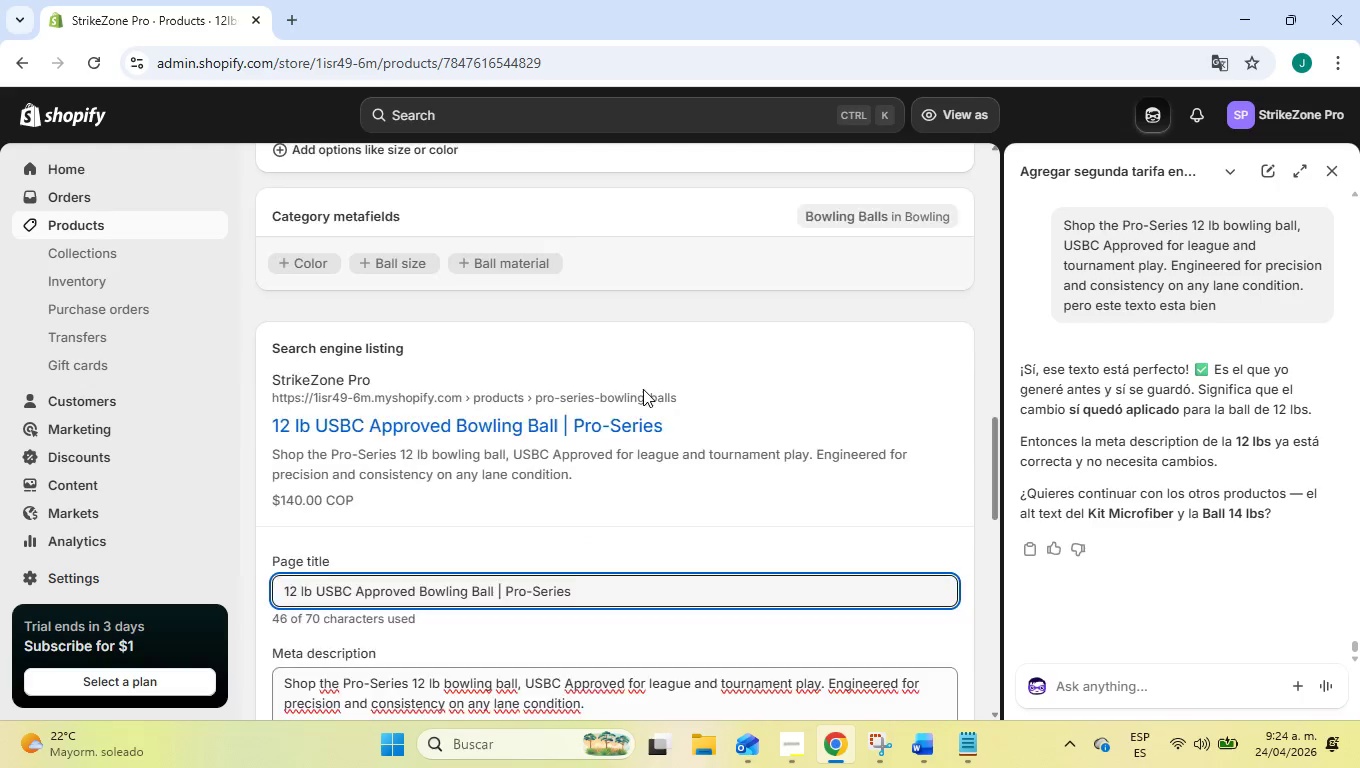 
scroll: coordinate [689, 363], scroll_direction: up, amount: 22.0
 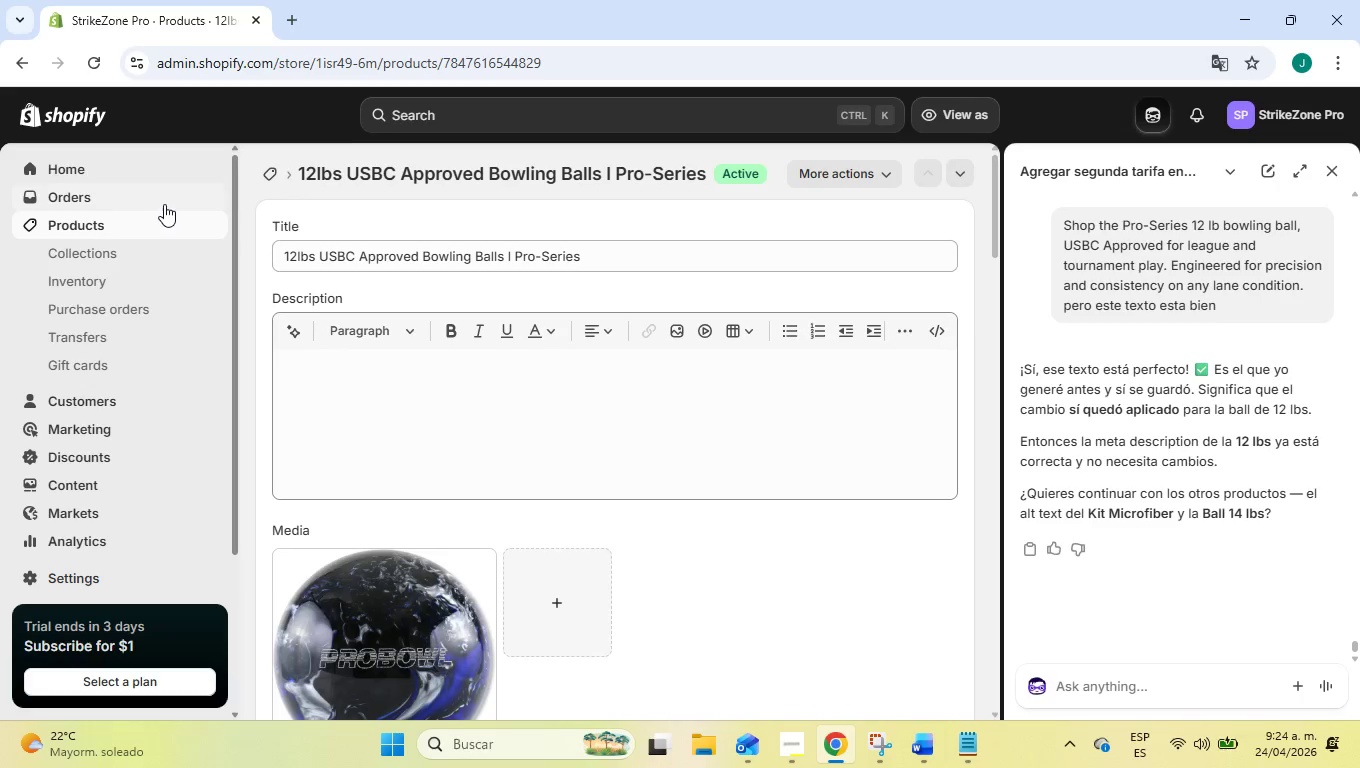 
left_click([129, 219])
 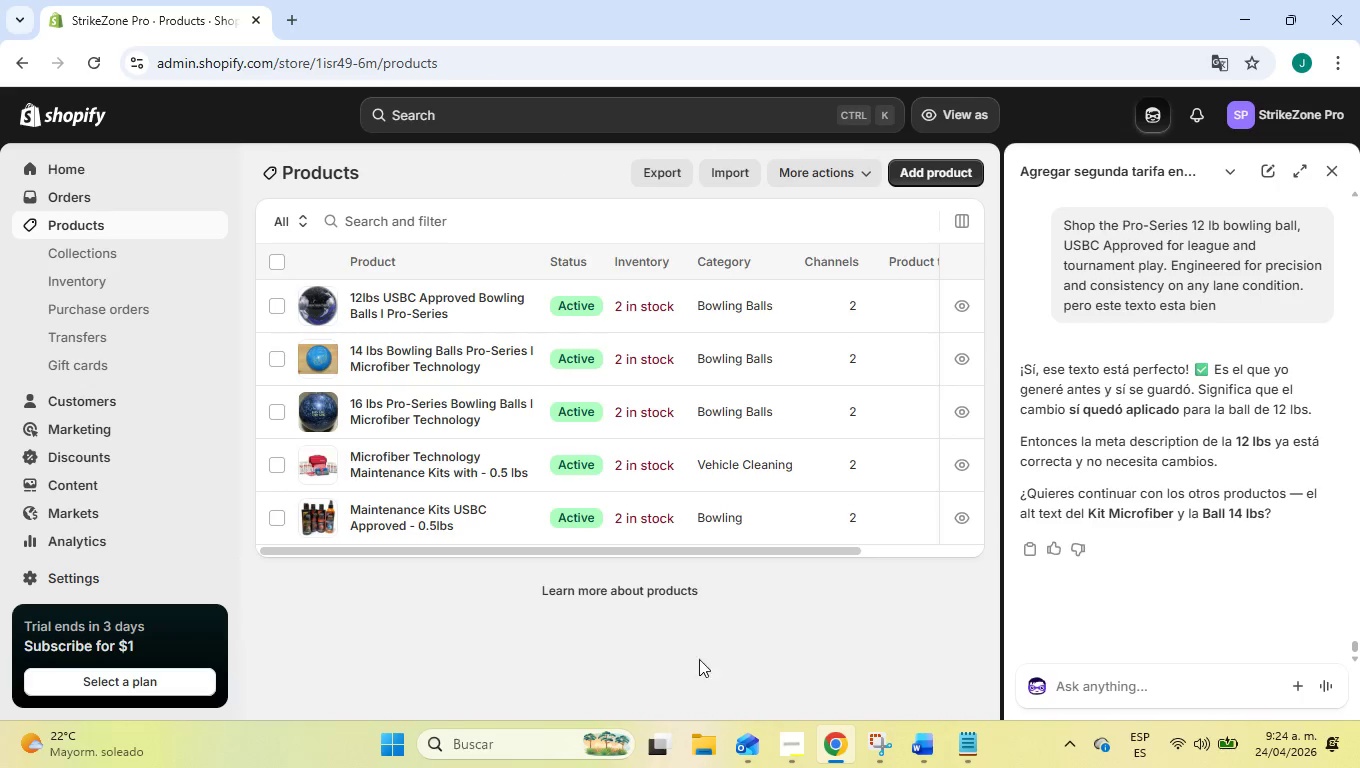 
left_click([800, 738])